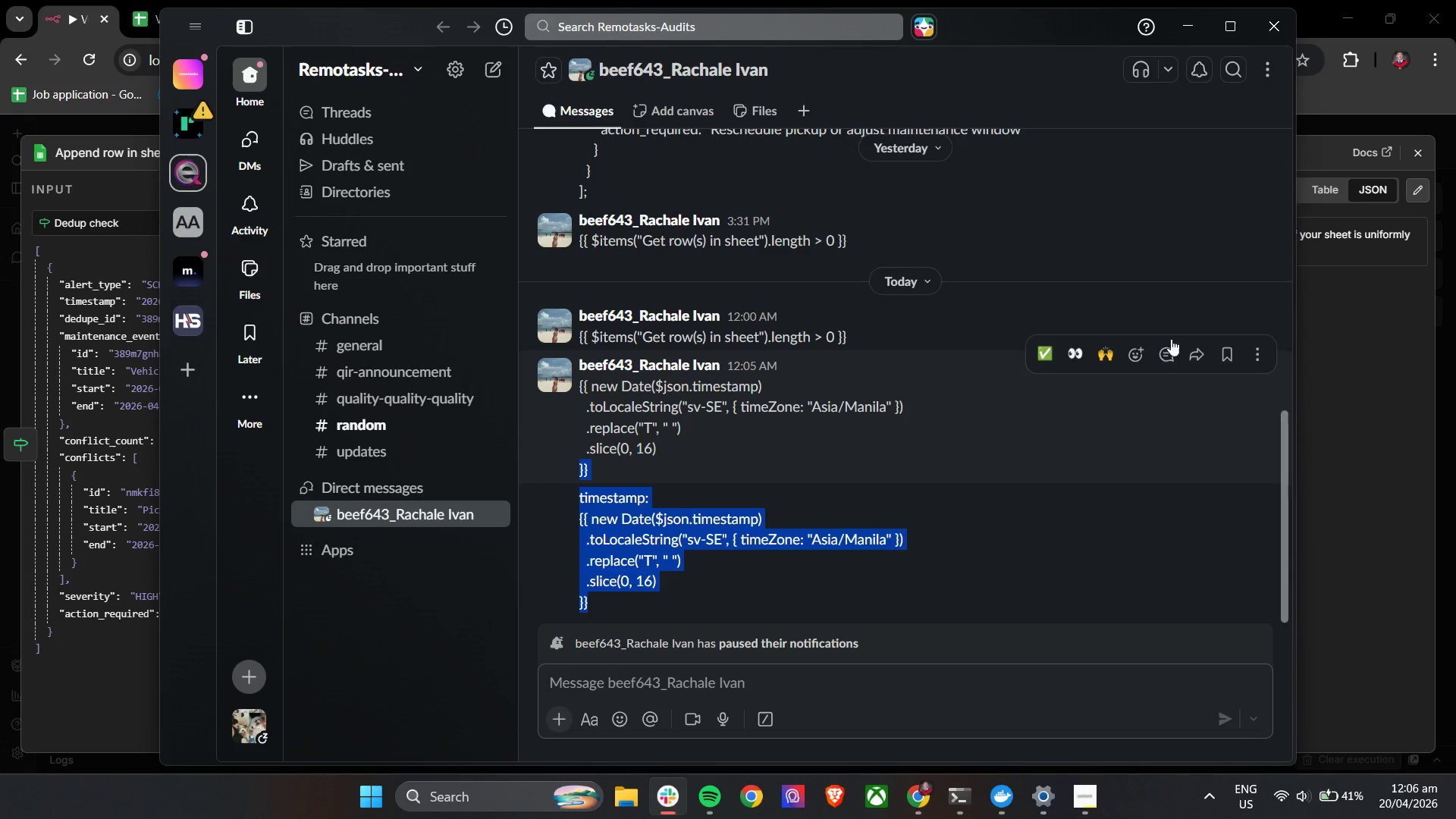 
key(Control+C)
 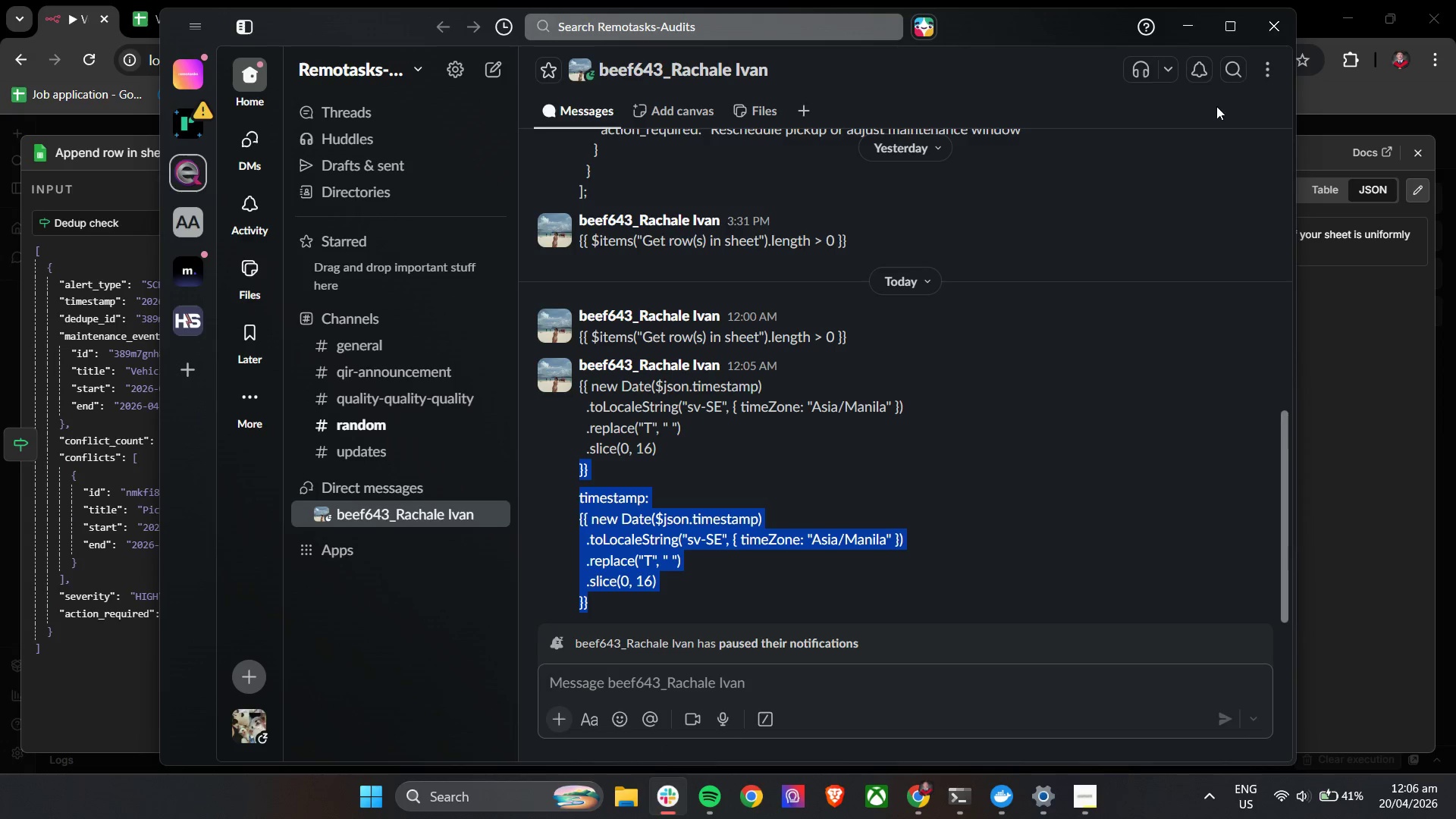 
key(Control+C)
 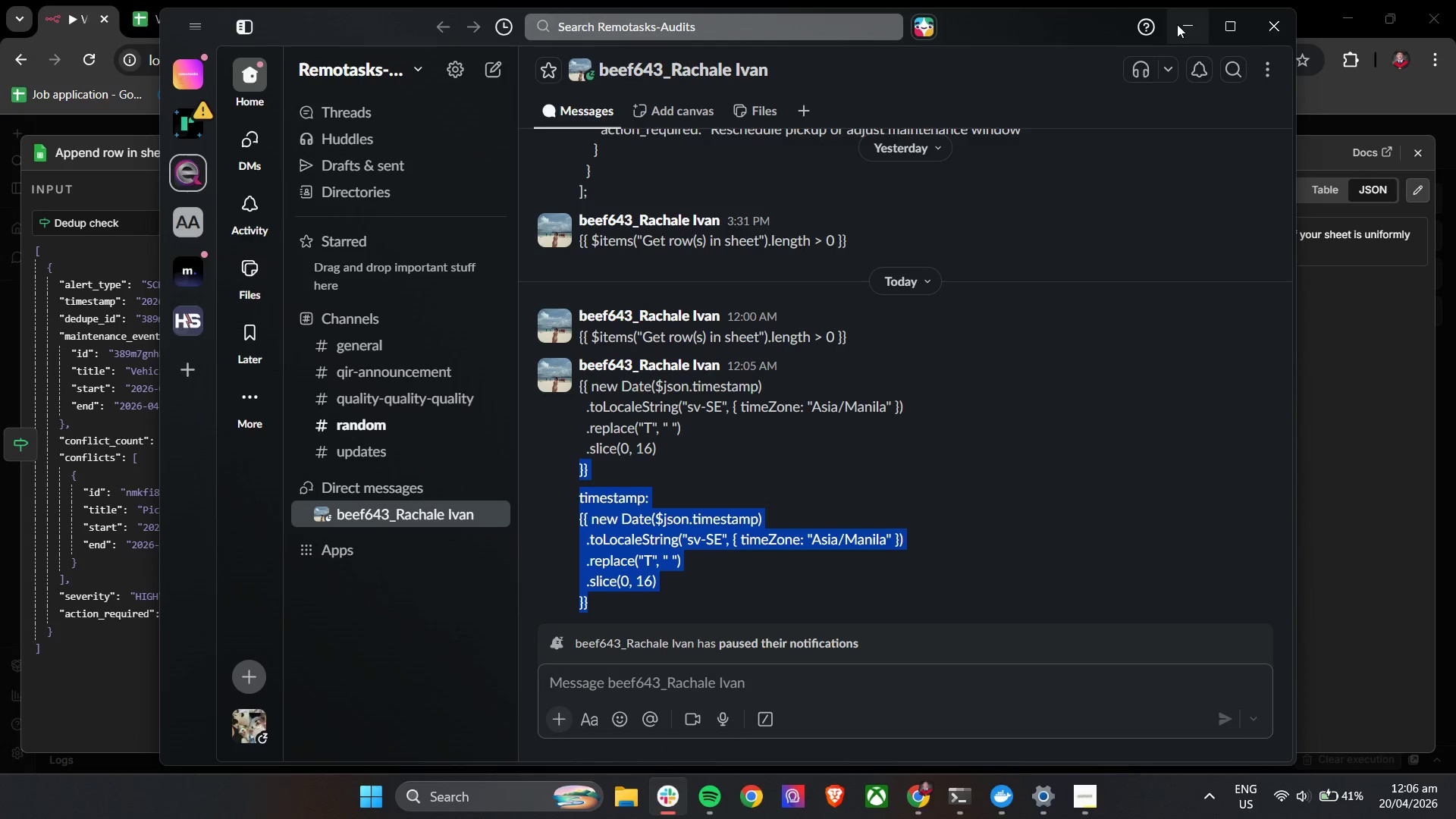 
left_click([1180, 19])
 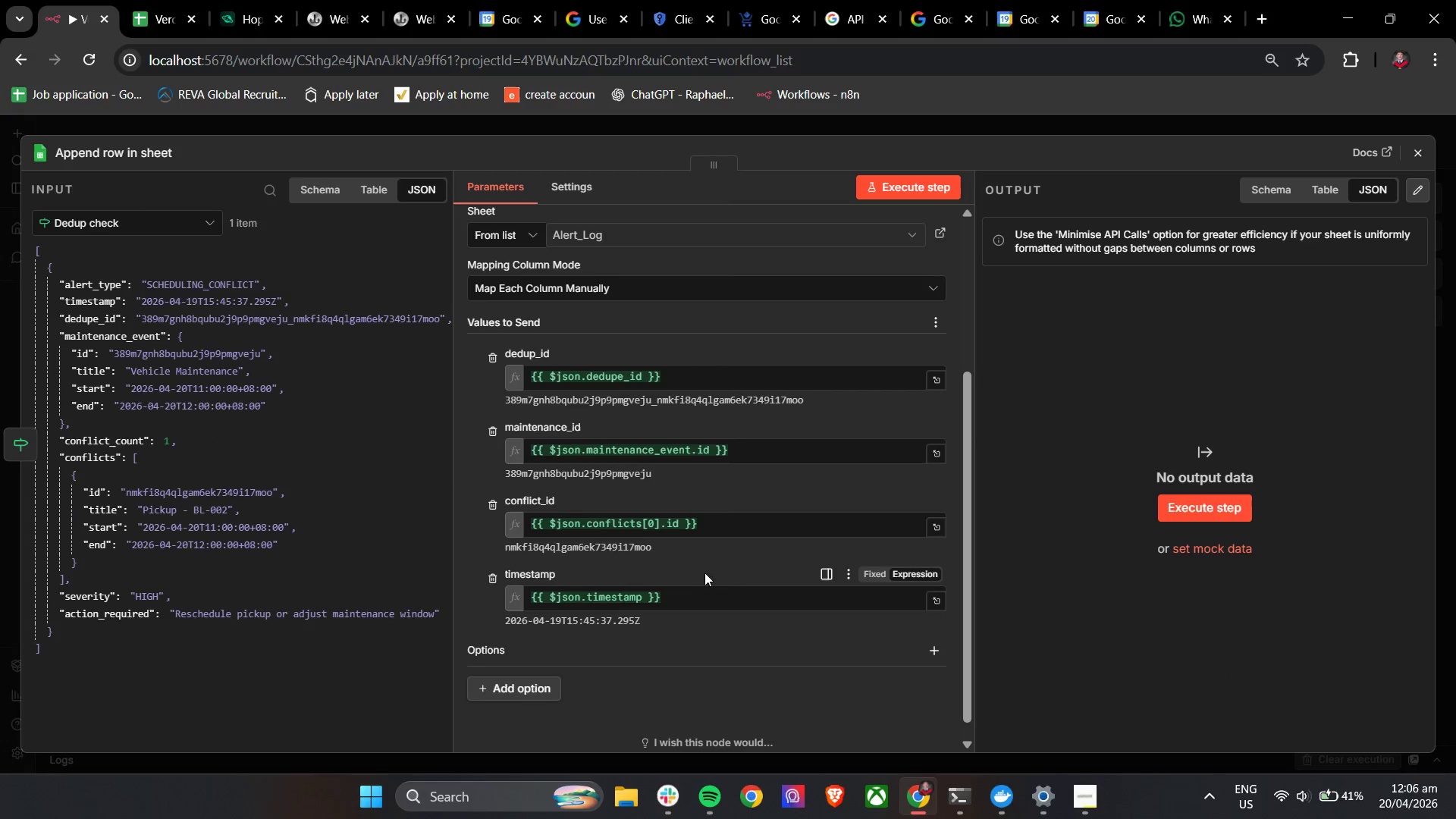 
left_click([679, 600])
 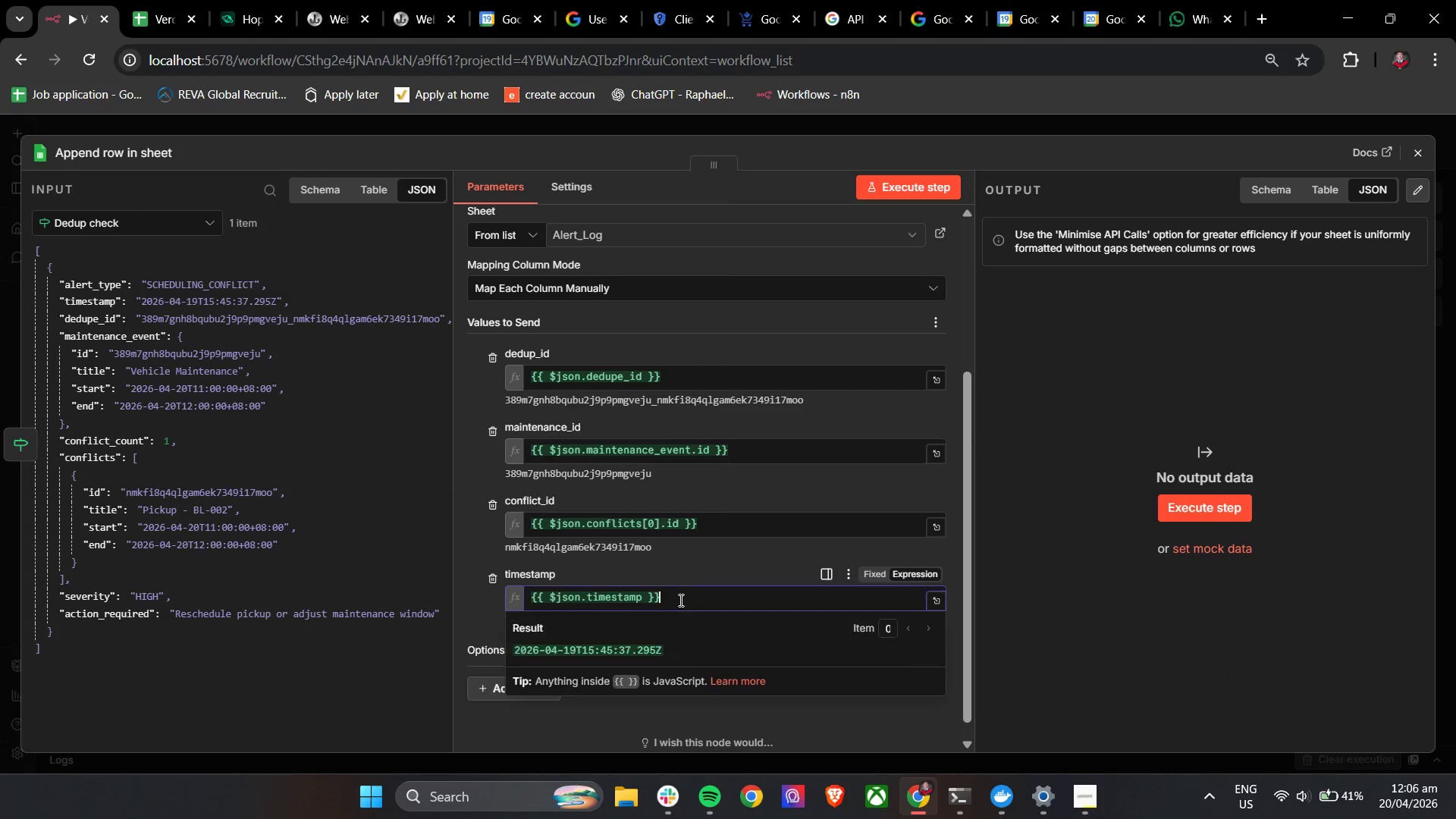 
double_click([679, 600])
 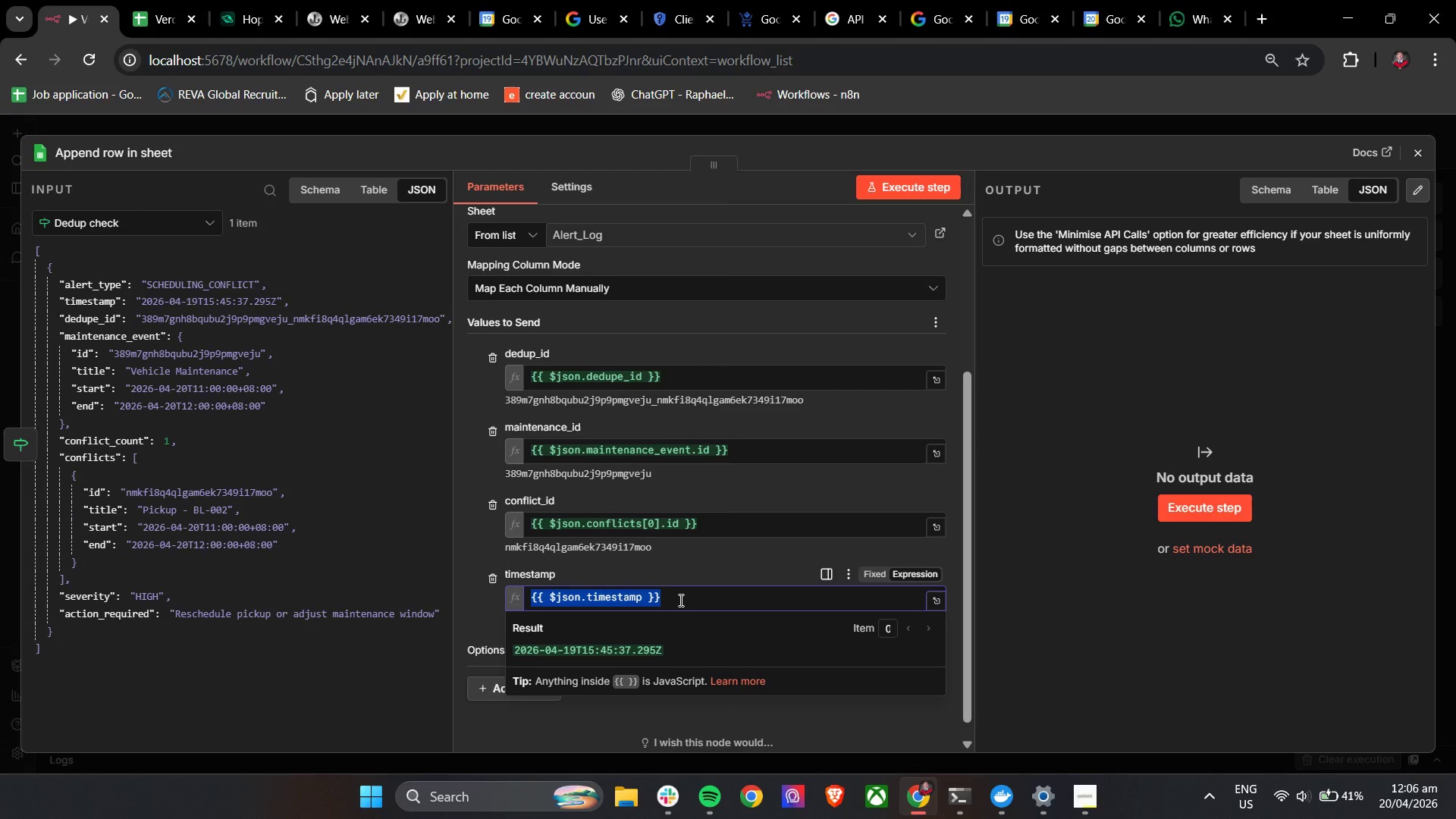 
key(Control+A)
 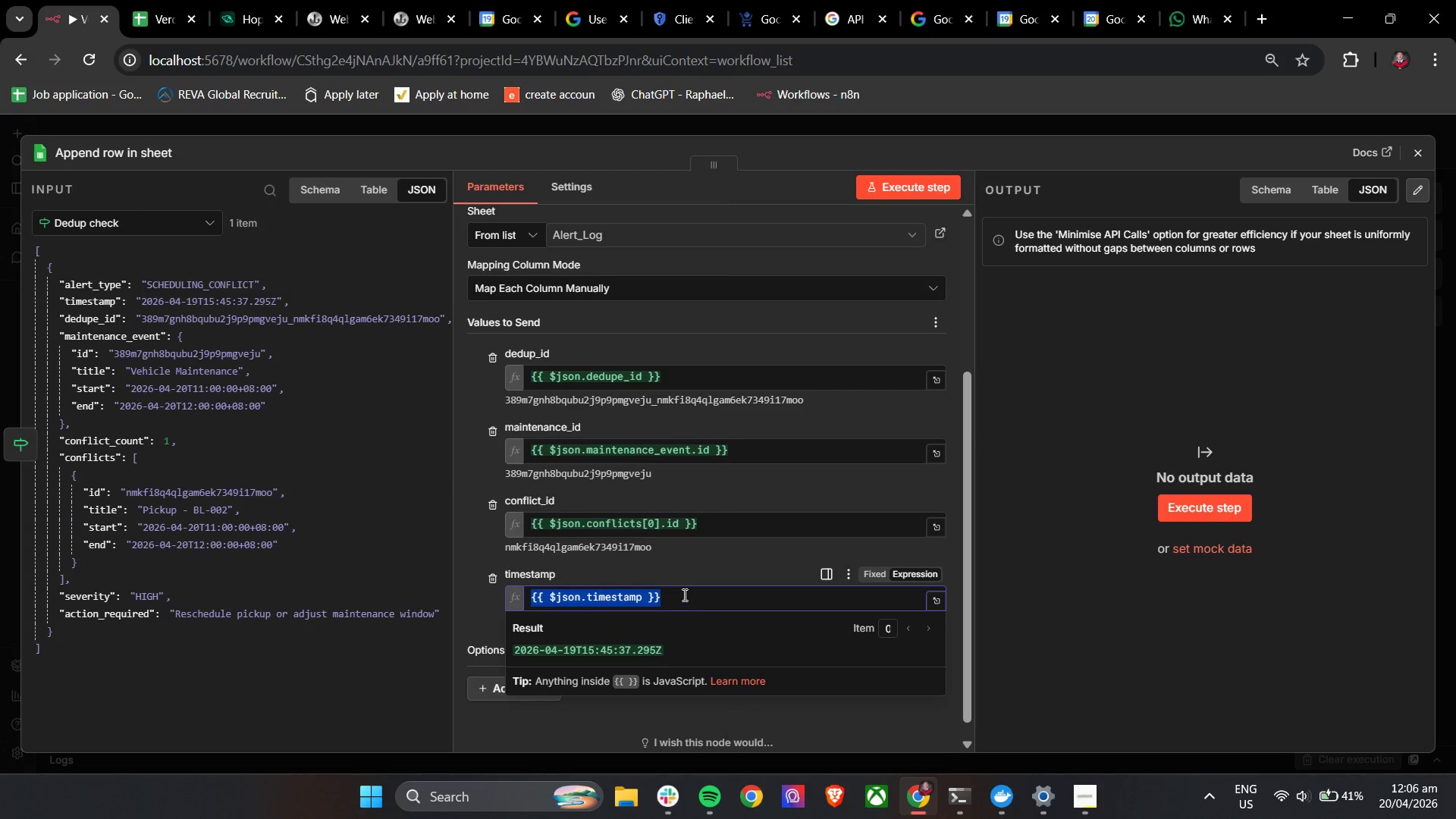 
key(Control+V)
 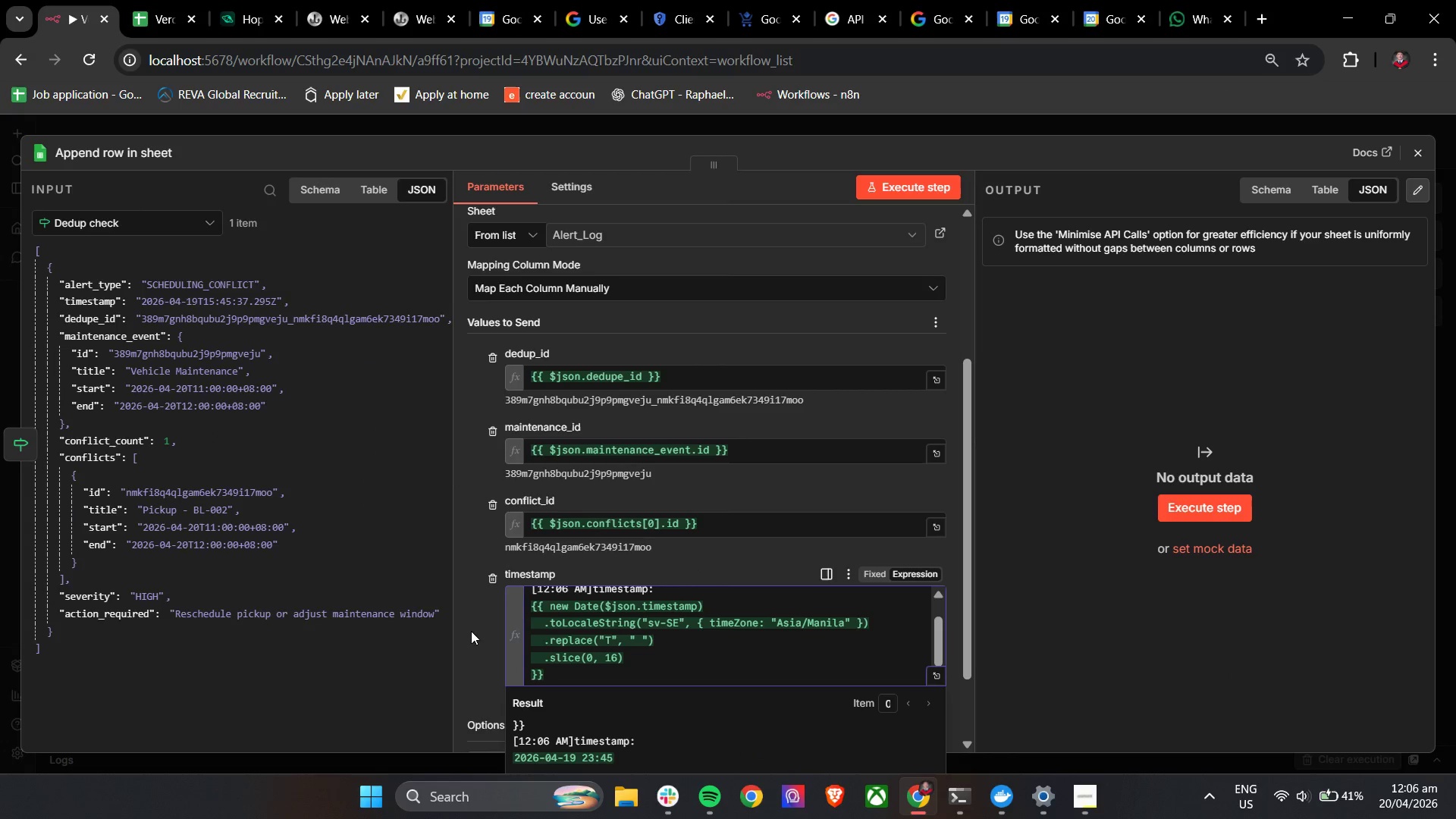 
left_click([470, 620])
 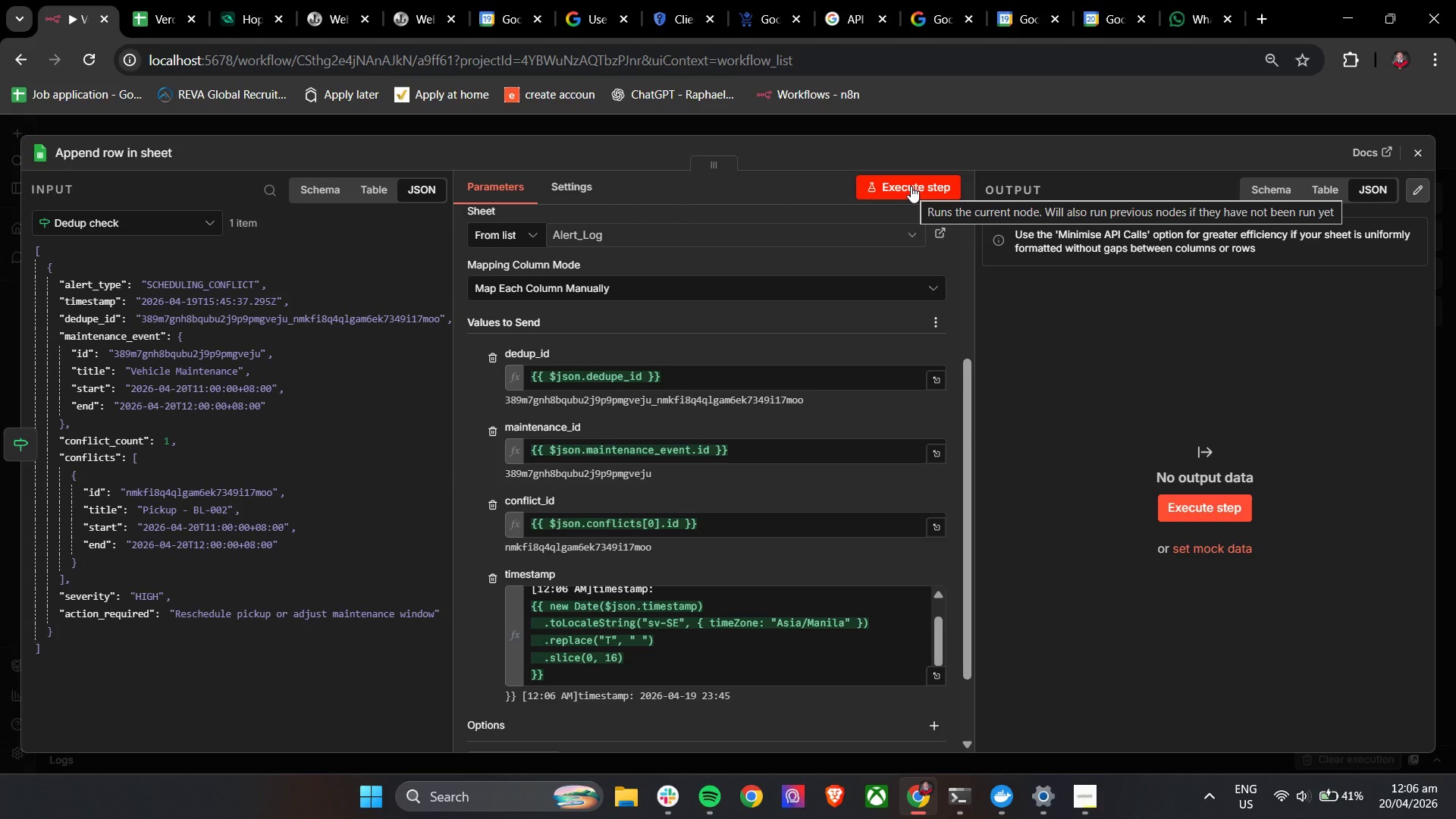 
left_click([911, 186])
 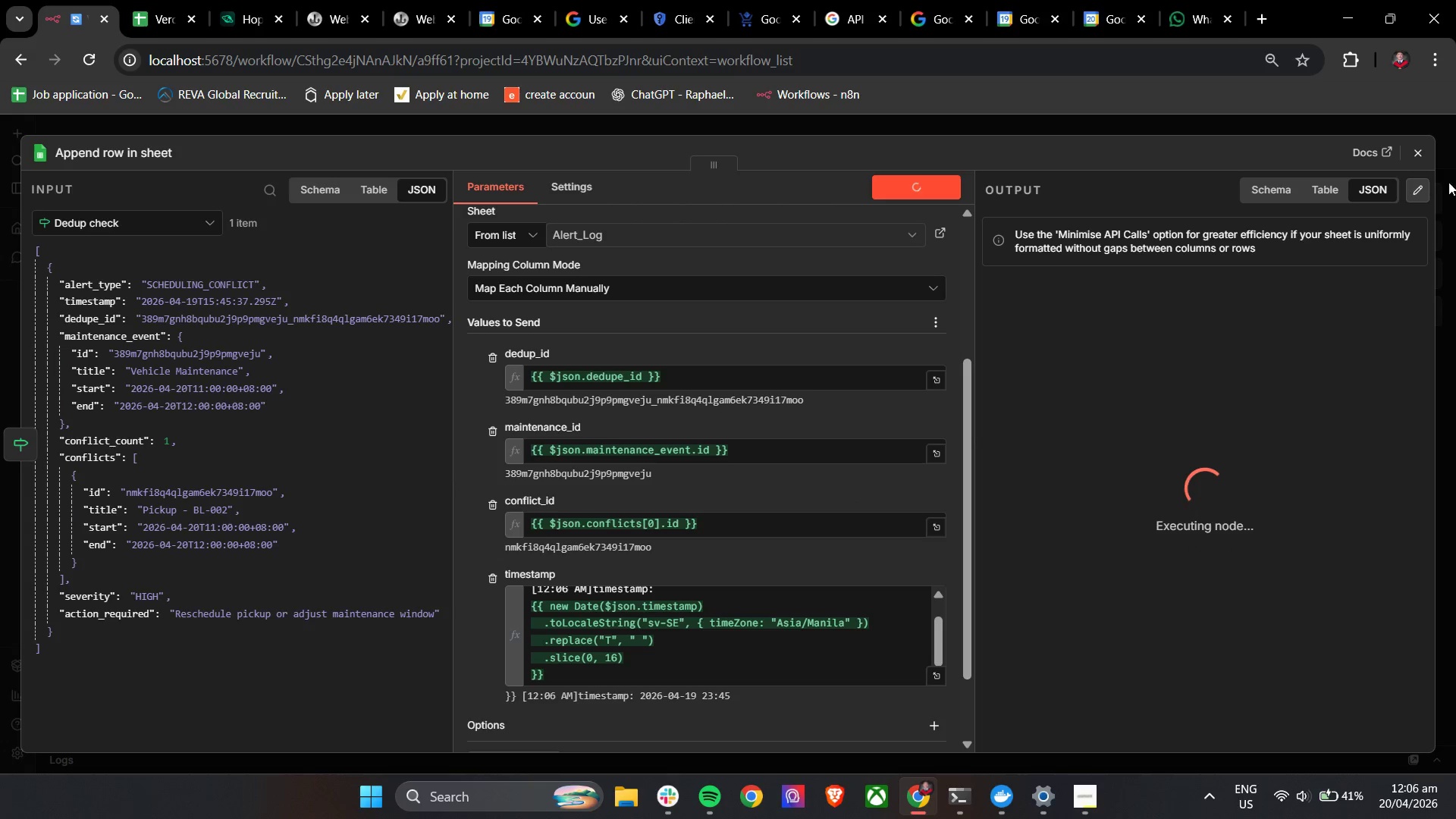 
mouse_move([1405, 155])
 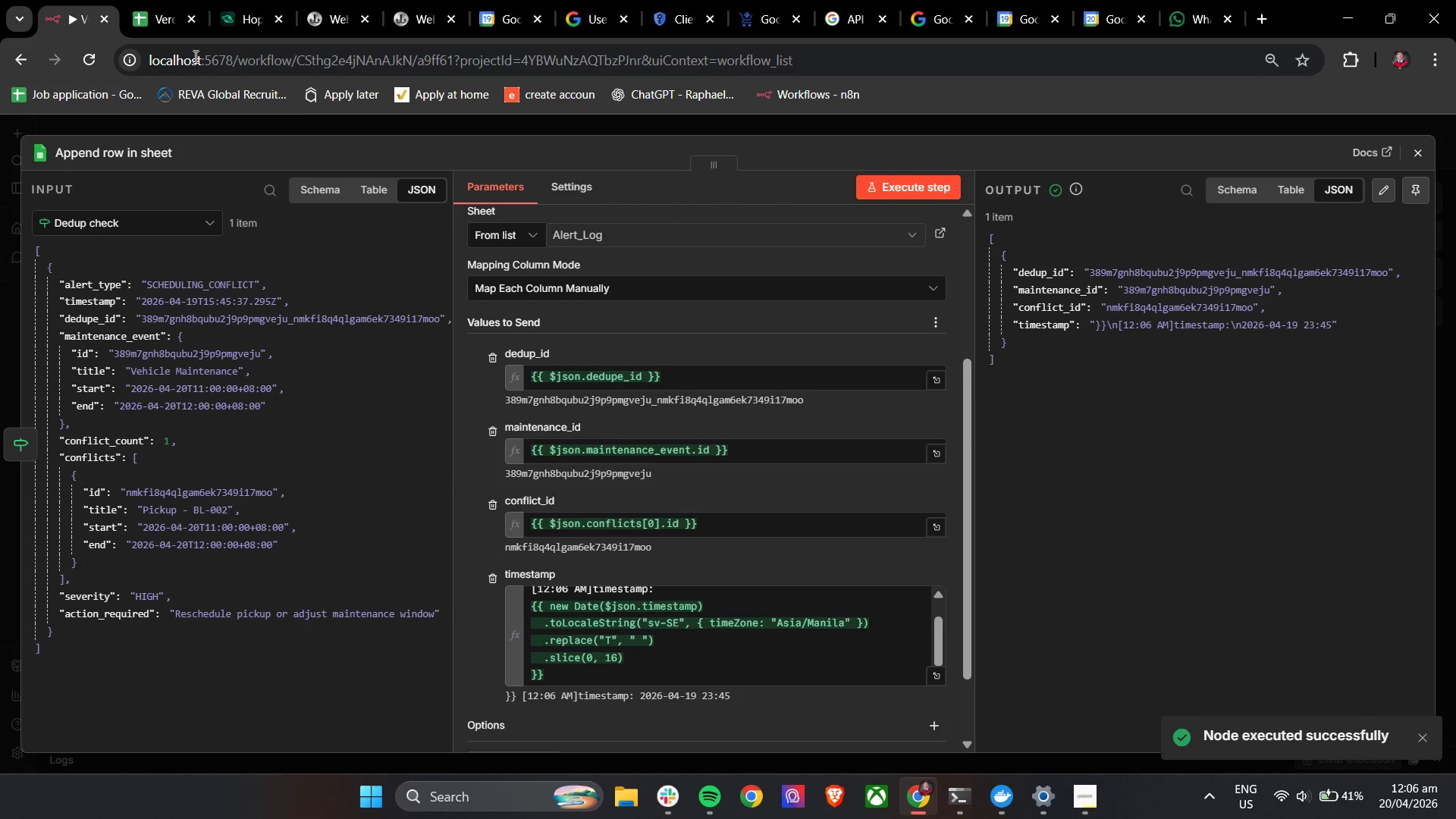 
left_click([161, 0])
 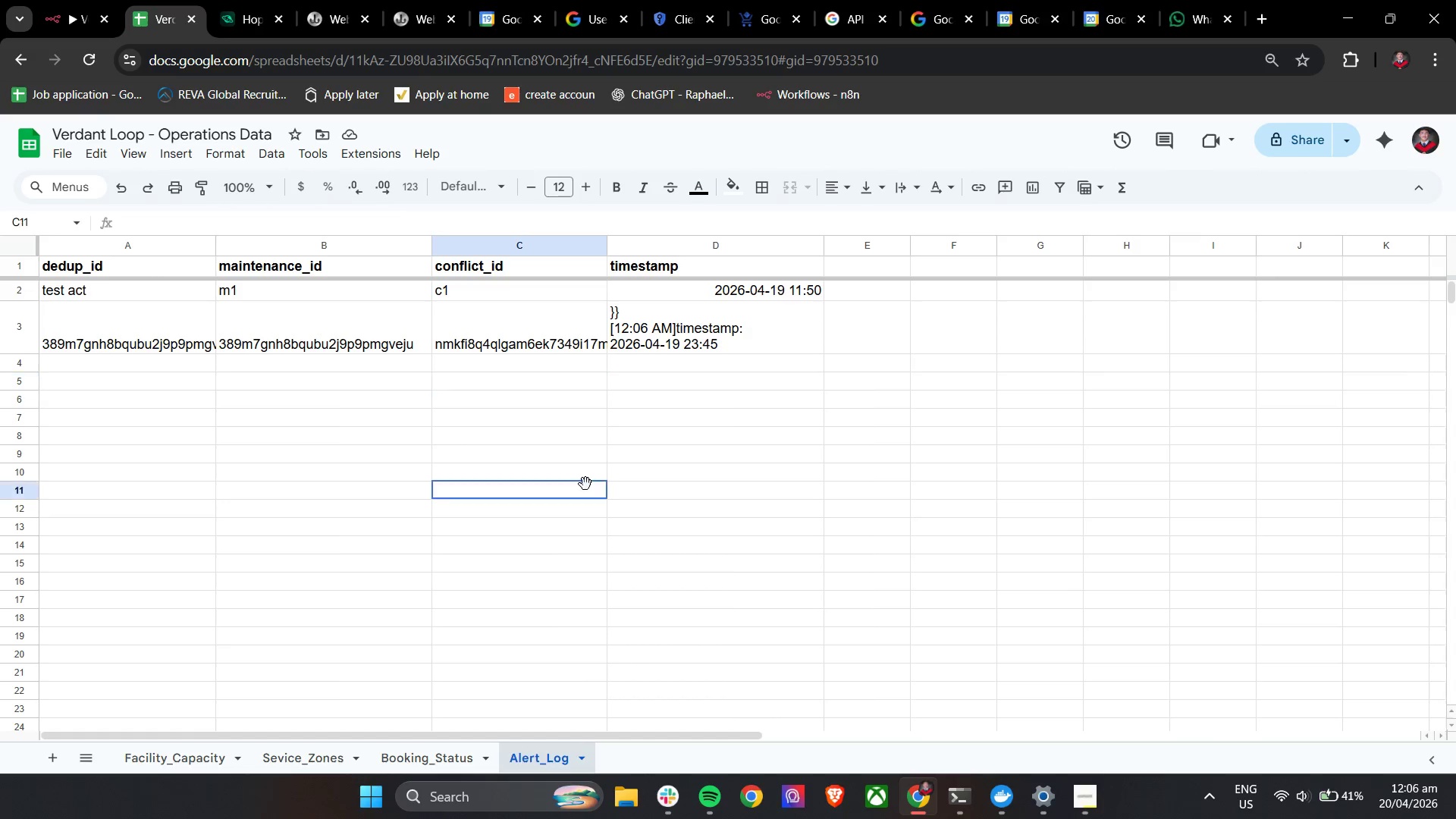 
double_click([664, 347])
 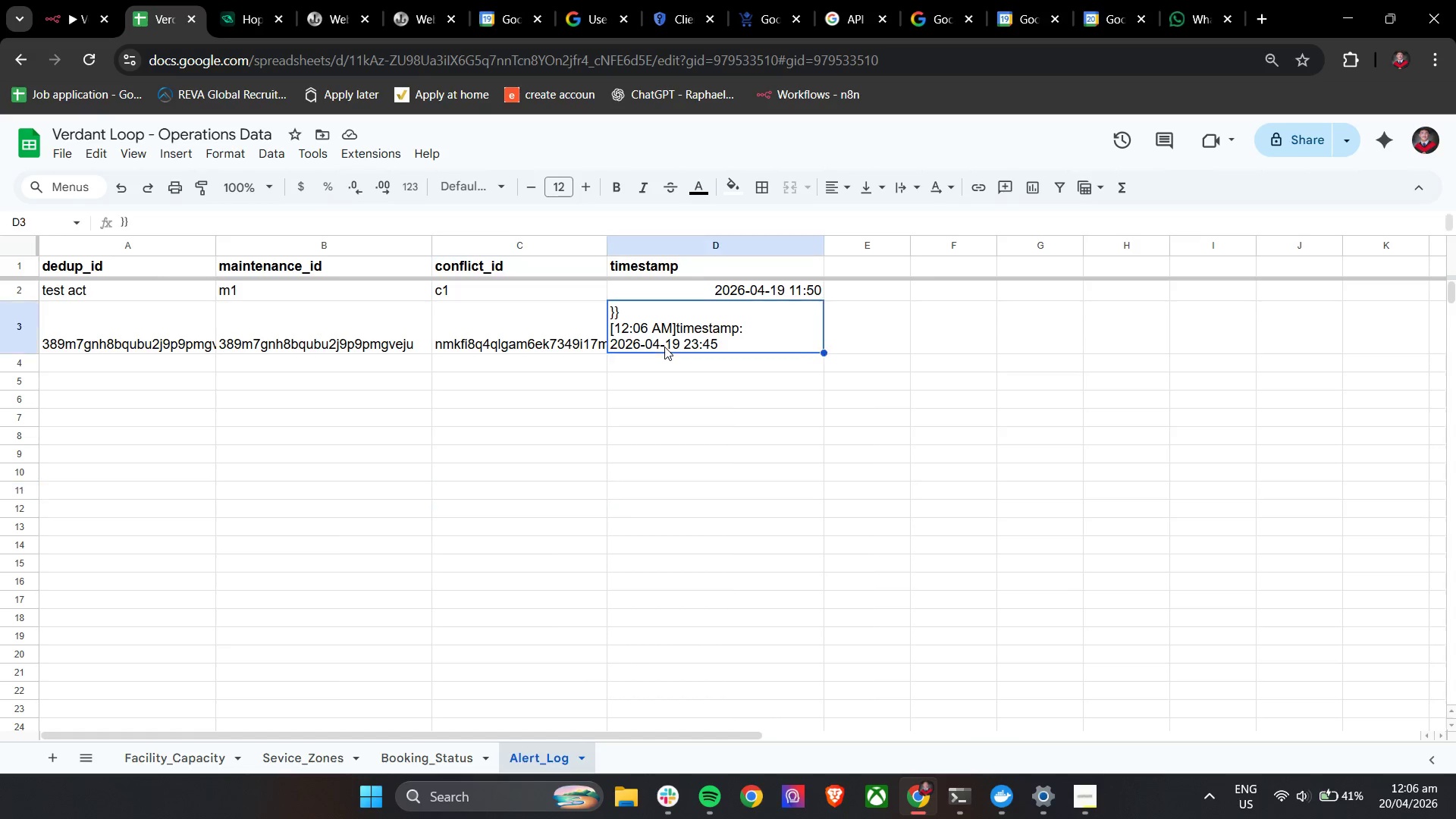 
triple_click([664, 347])
 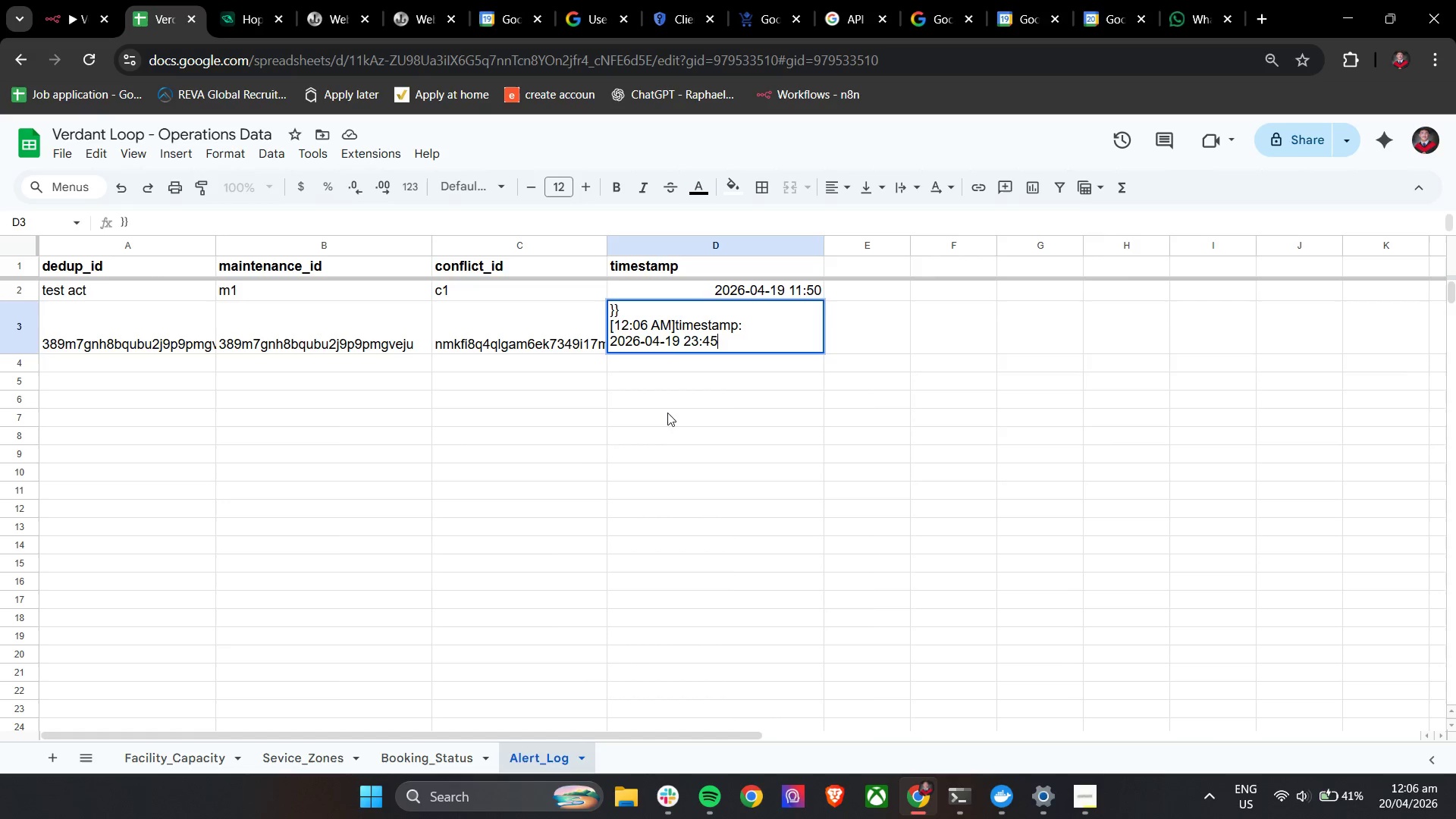 
left_click([664, 452])
 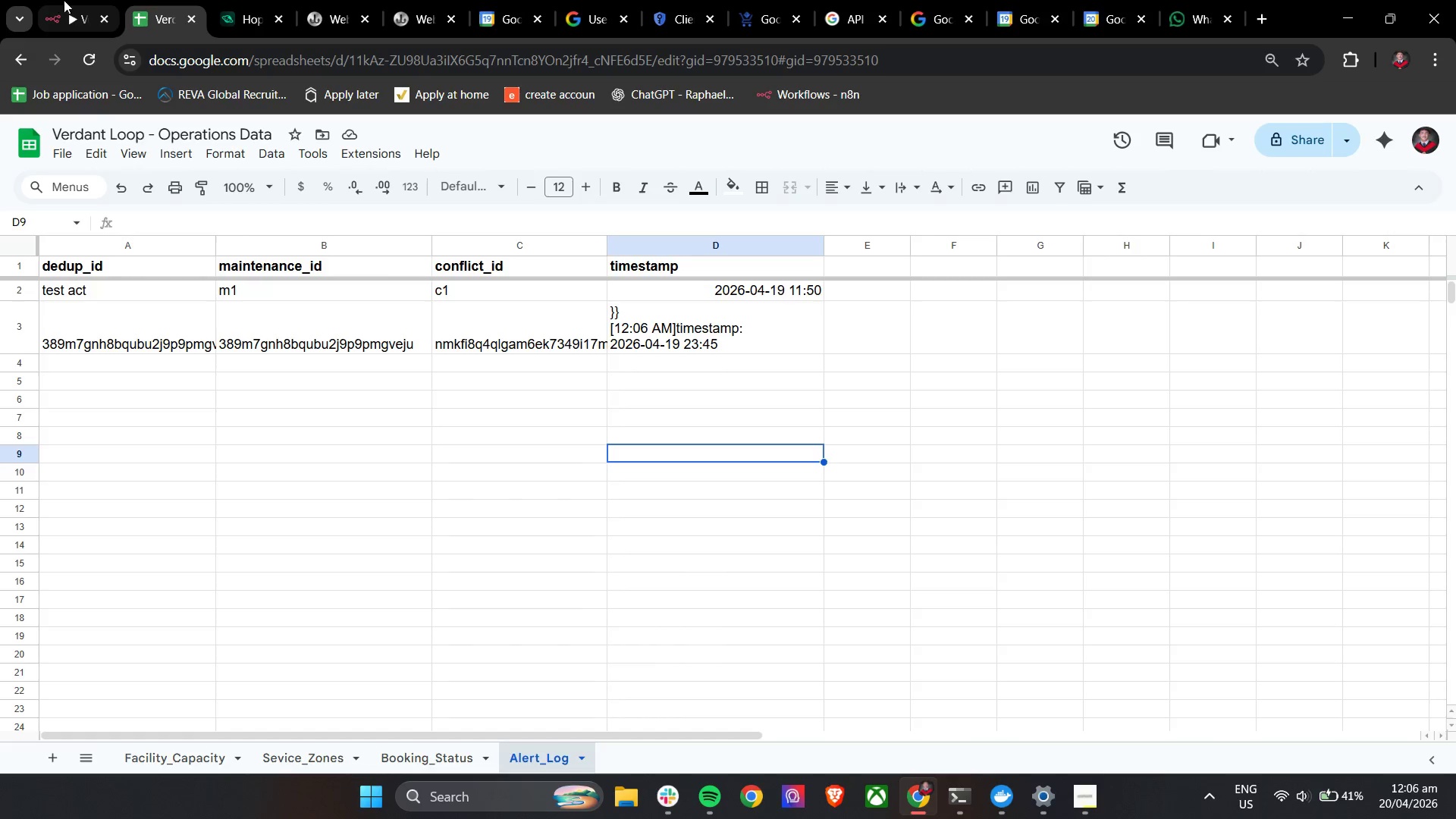 
left_click([617, 623])
 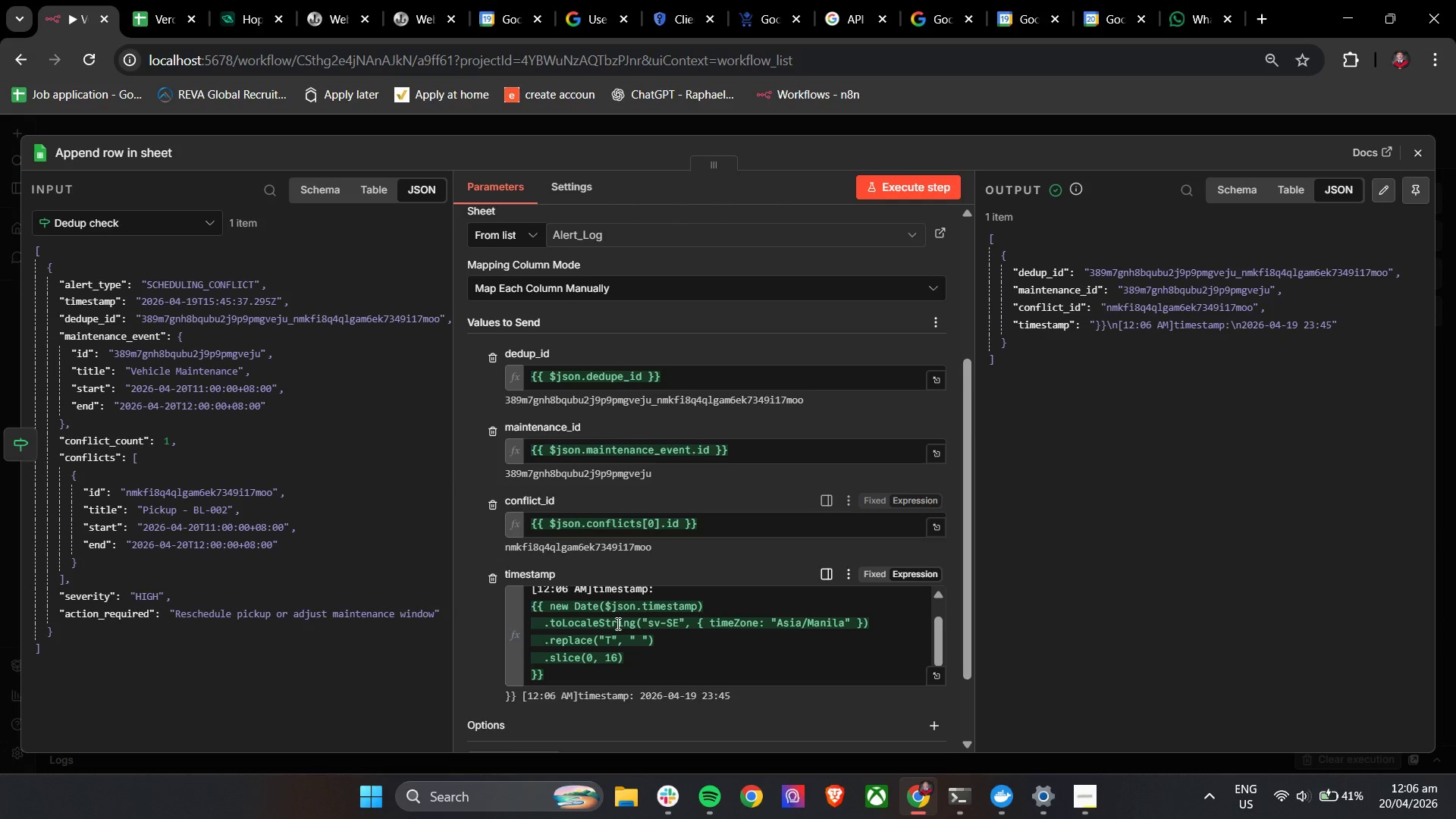 
key(Control+A)
 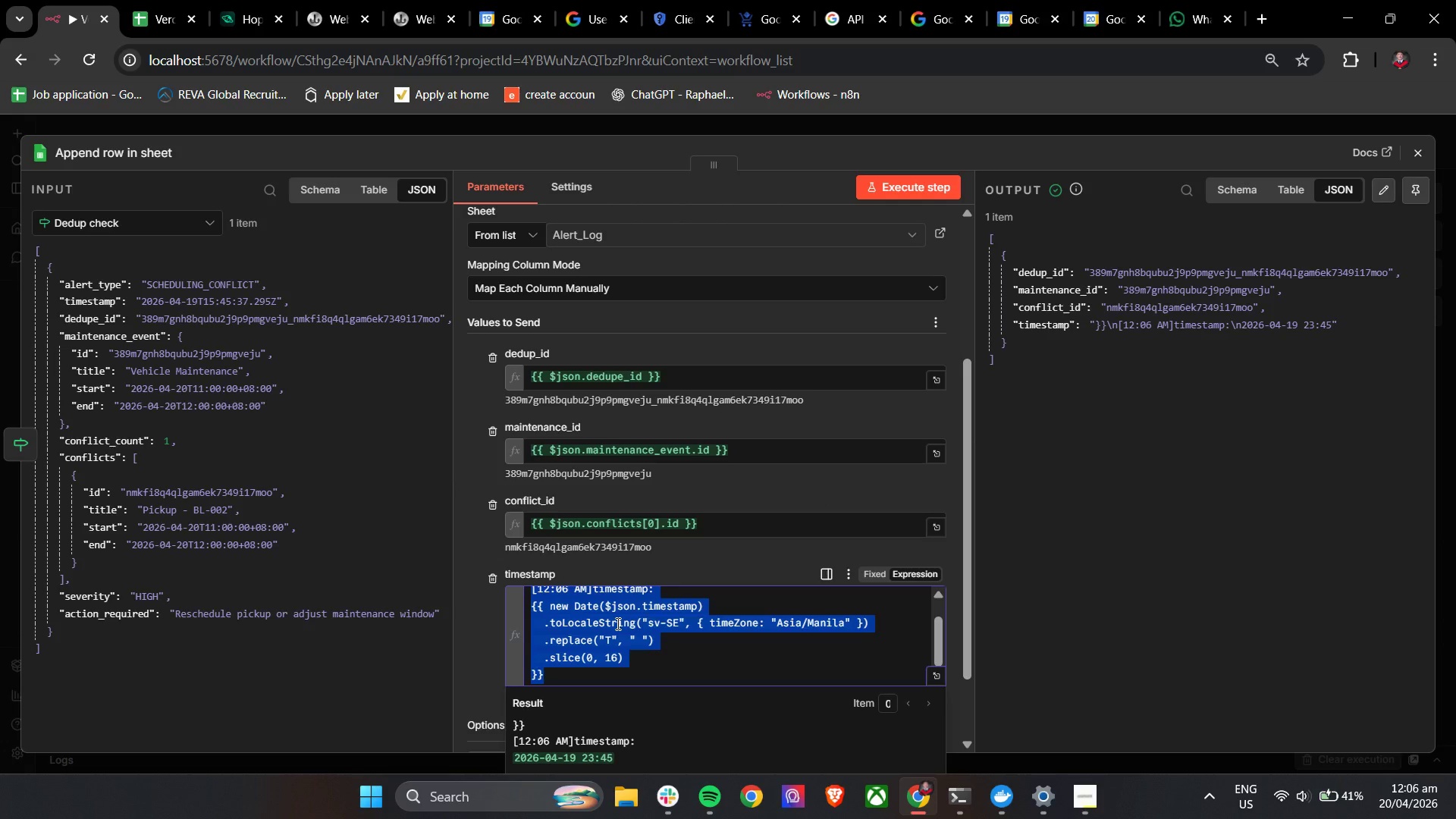 
key(Backspace)
 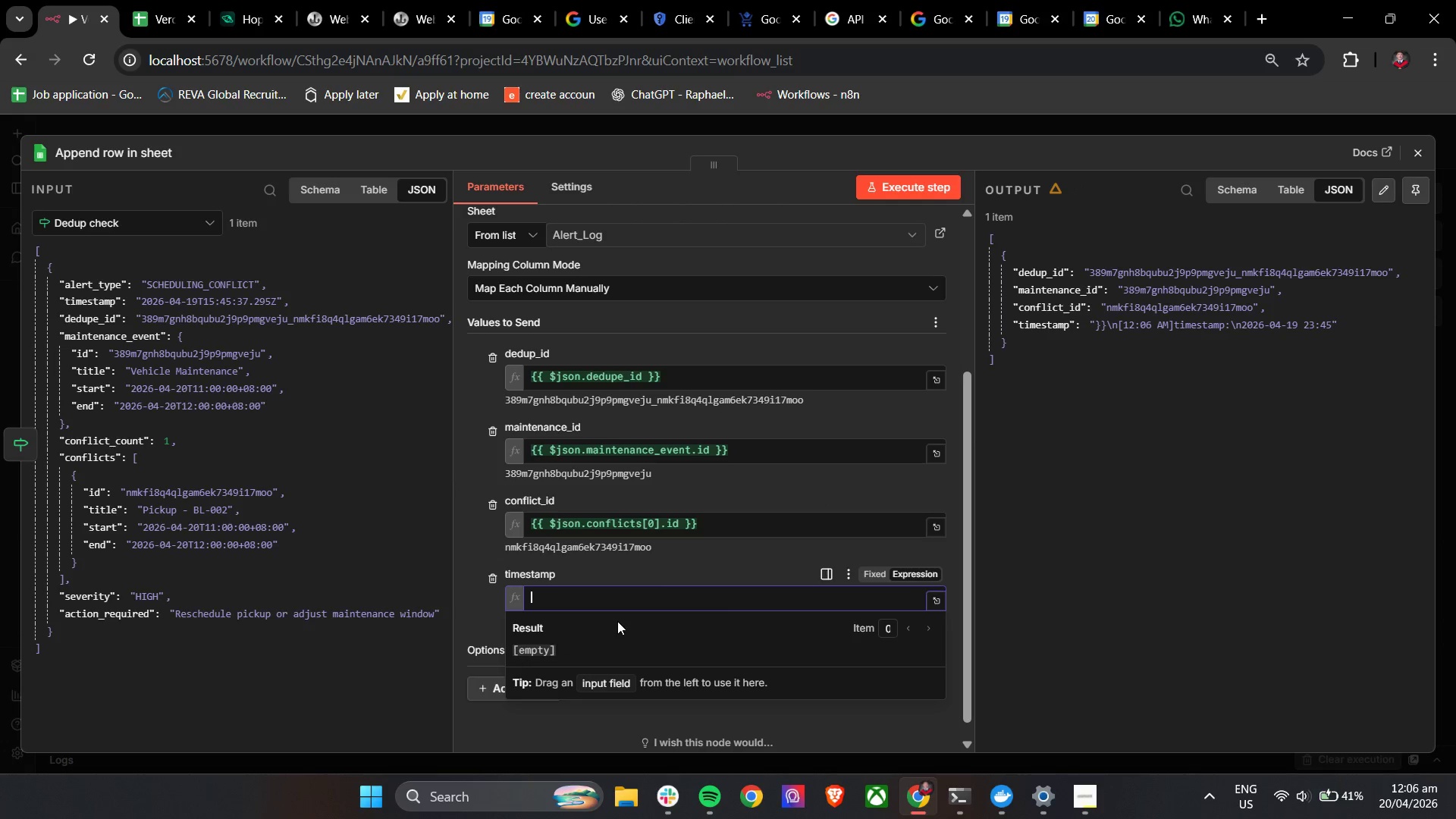 
key(Control+V)
 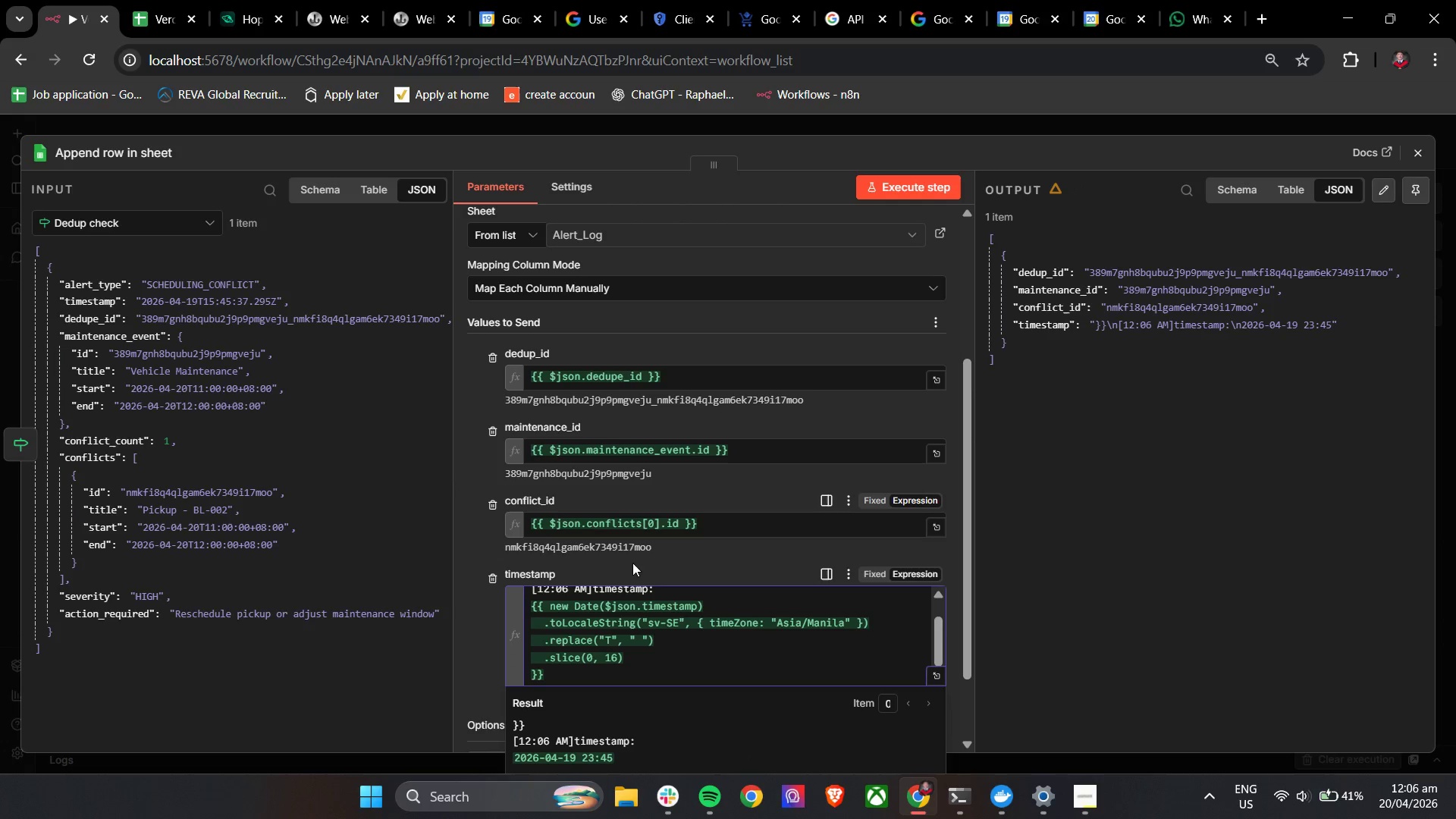 
scroll: coordinate [685, 655], scroll_direction: up, amount: 1.0
 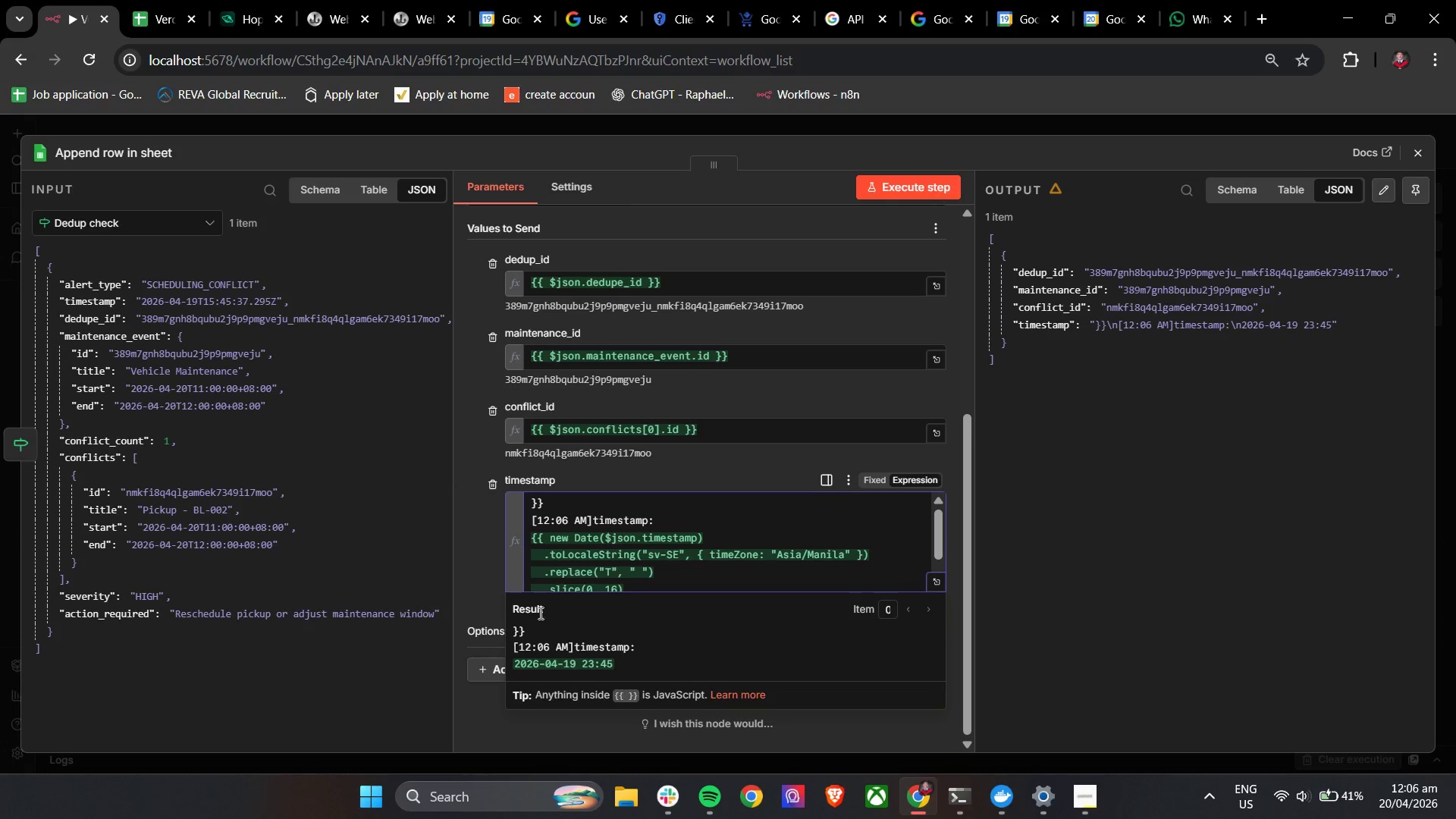 
left_click([674, 795])
 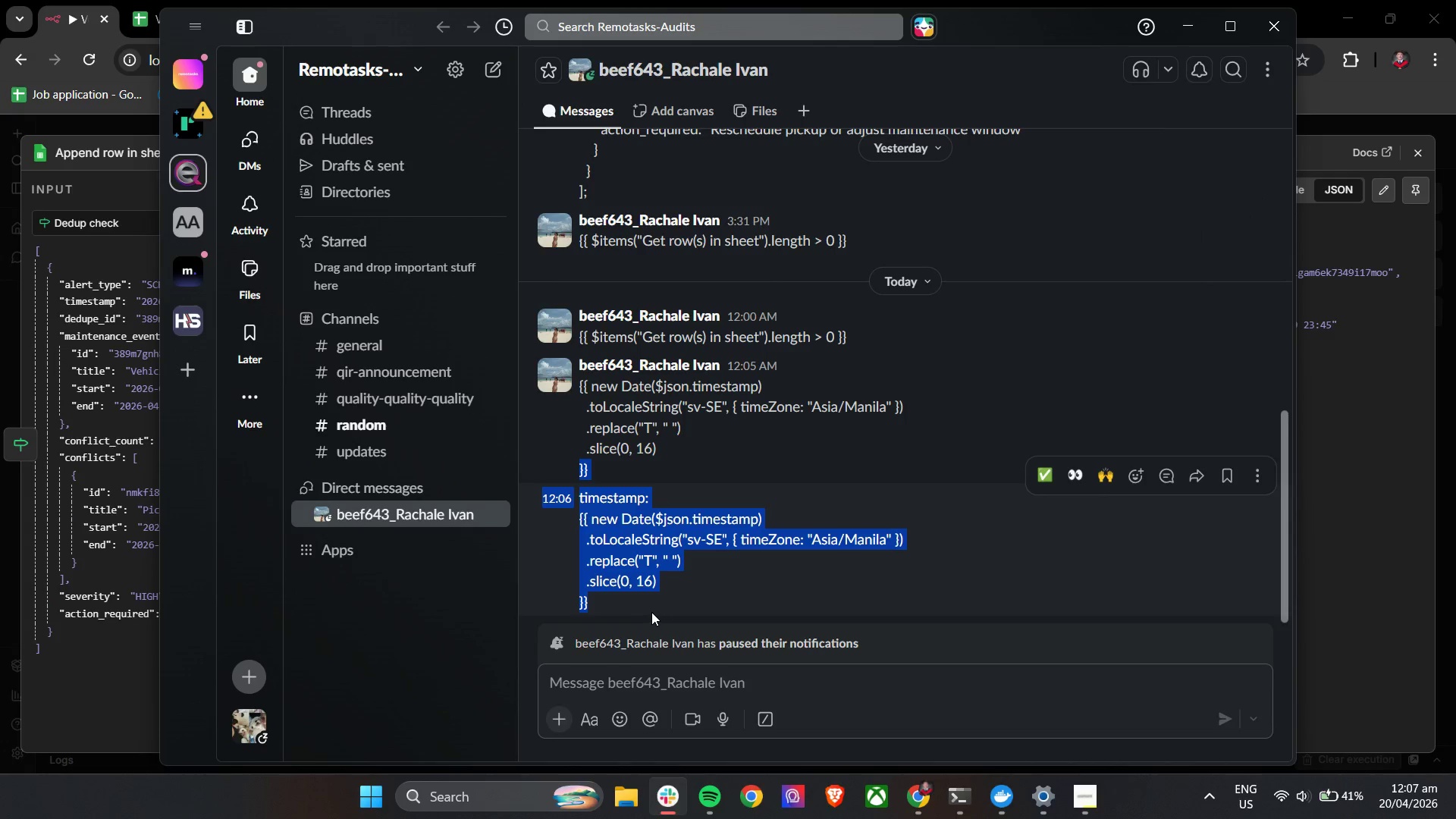 
double_click([595, 610])